 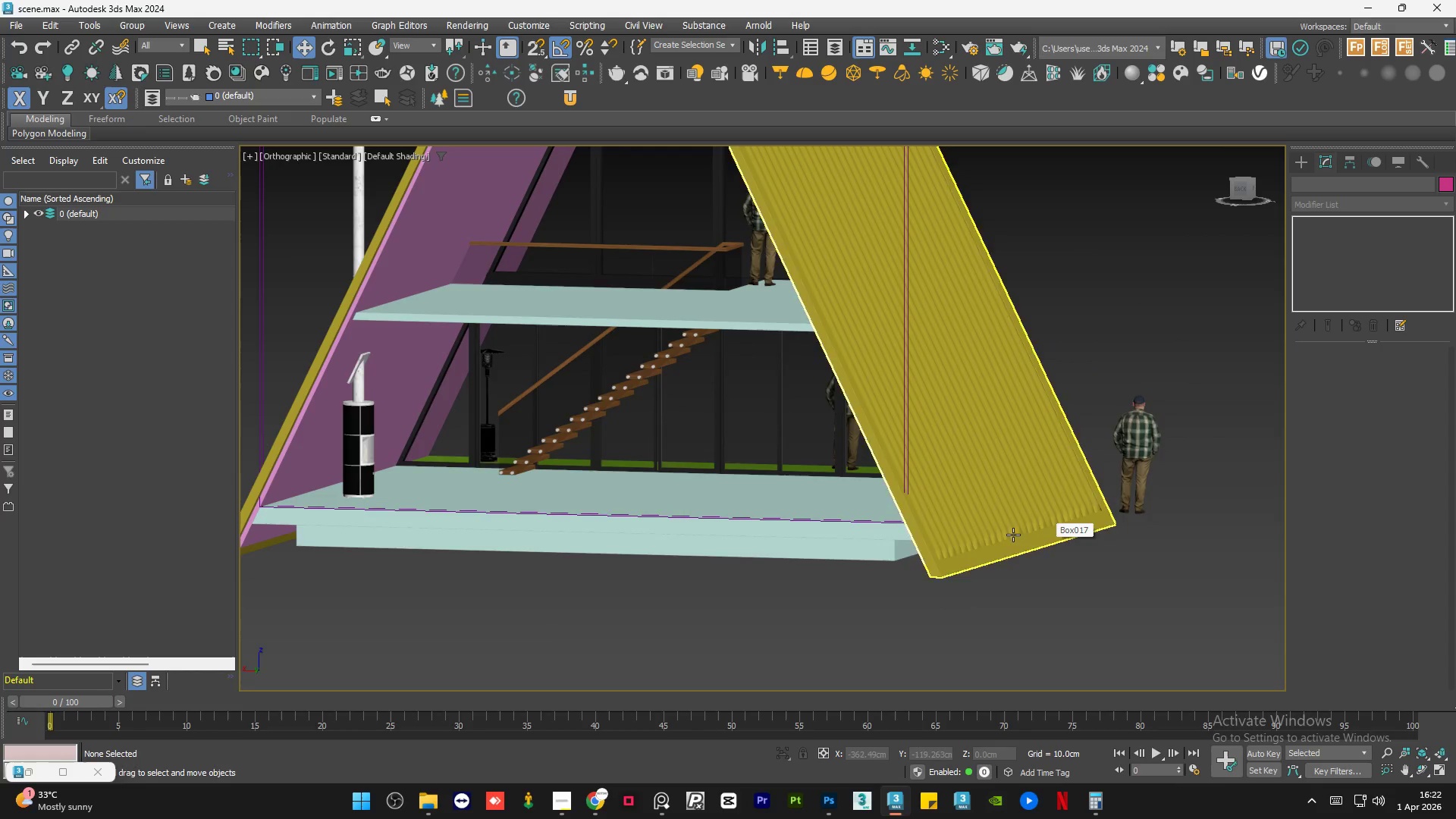 
hold_key(key=AltLeft, duration=0.8)
 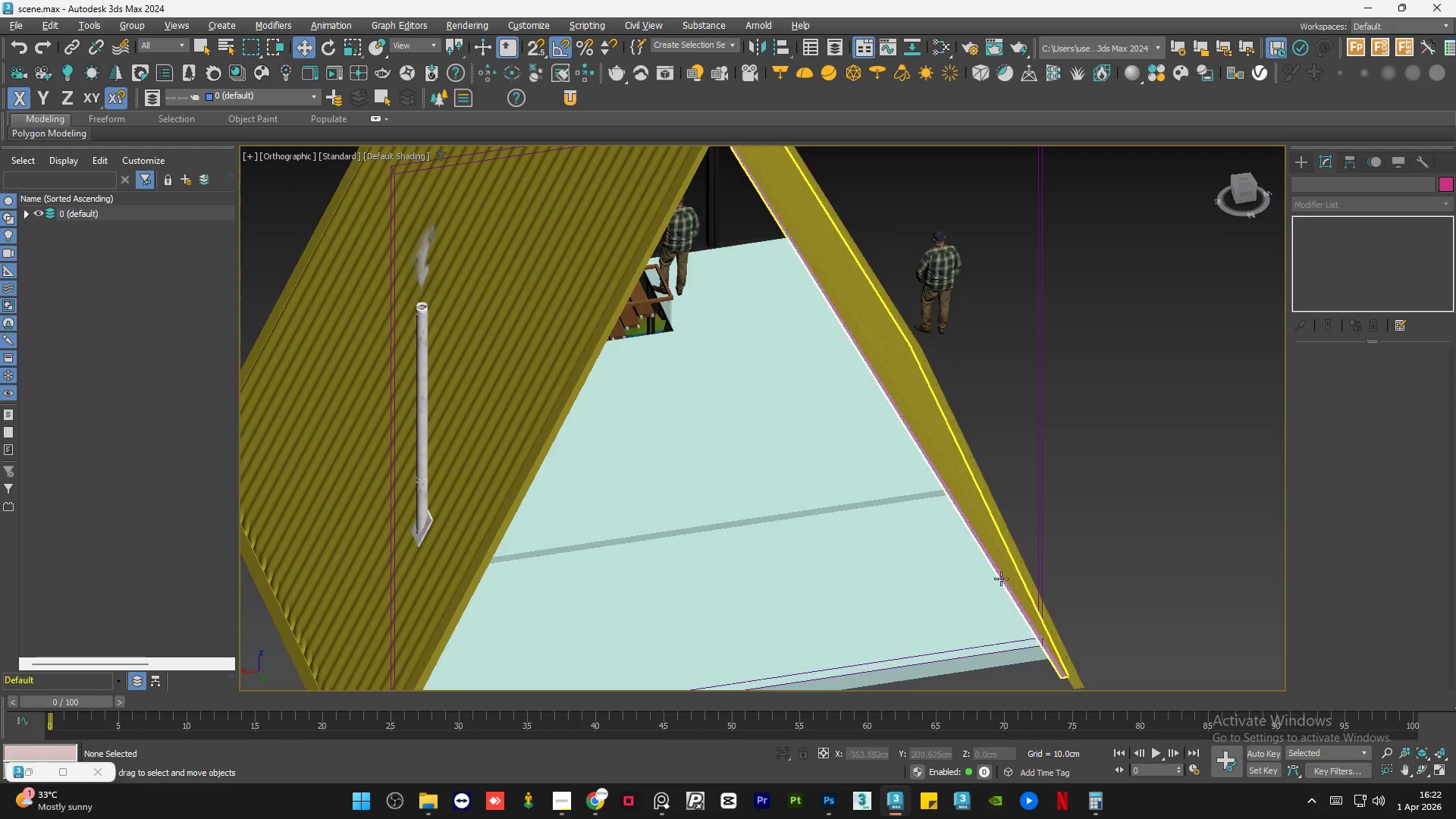 
scroll: coordinate [1045, 532], scroll_direction: down, amount: 4.0
 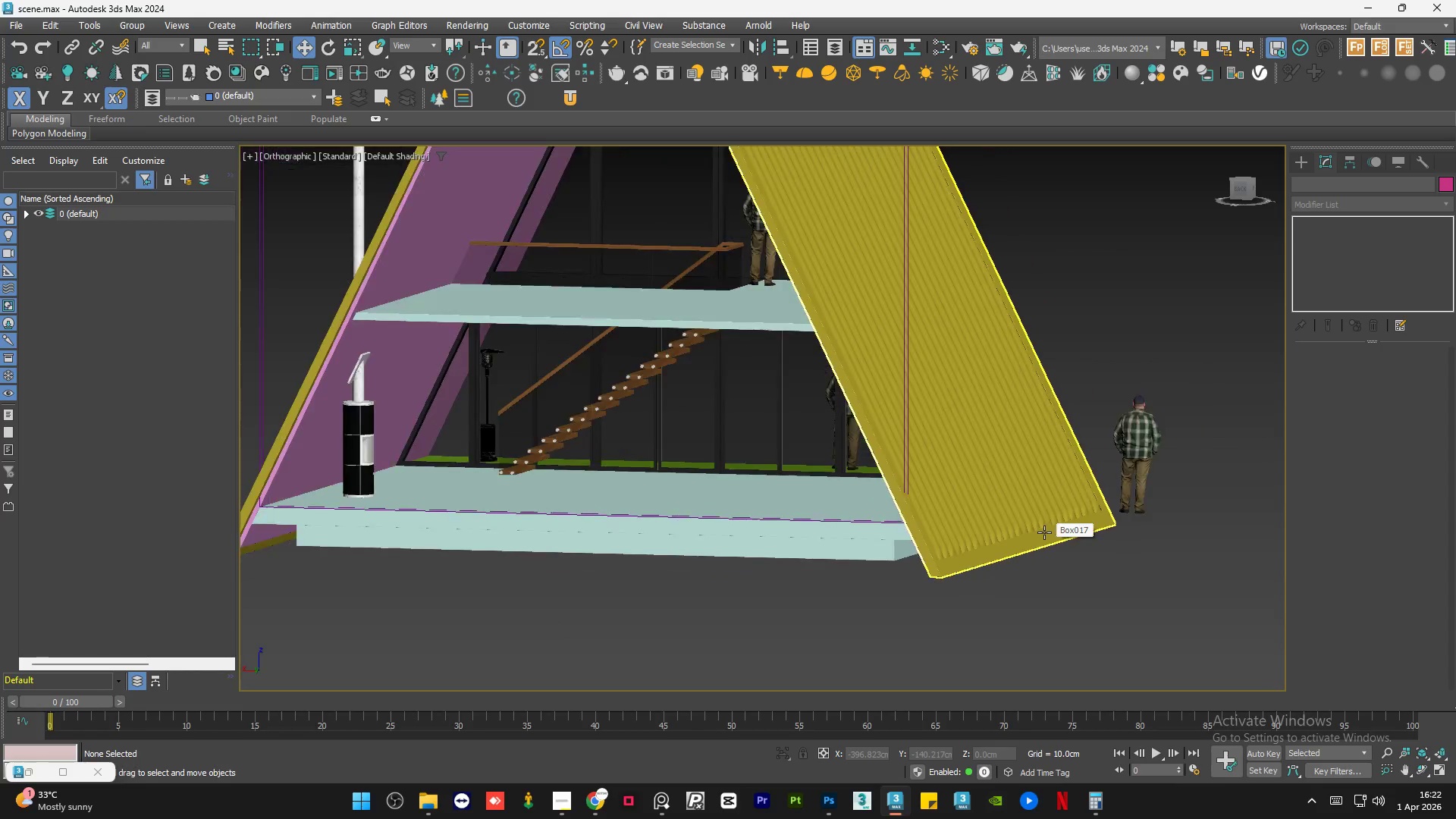 
hold_key(key=AltLeft, duration=0.77)
 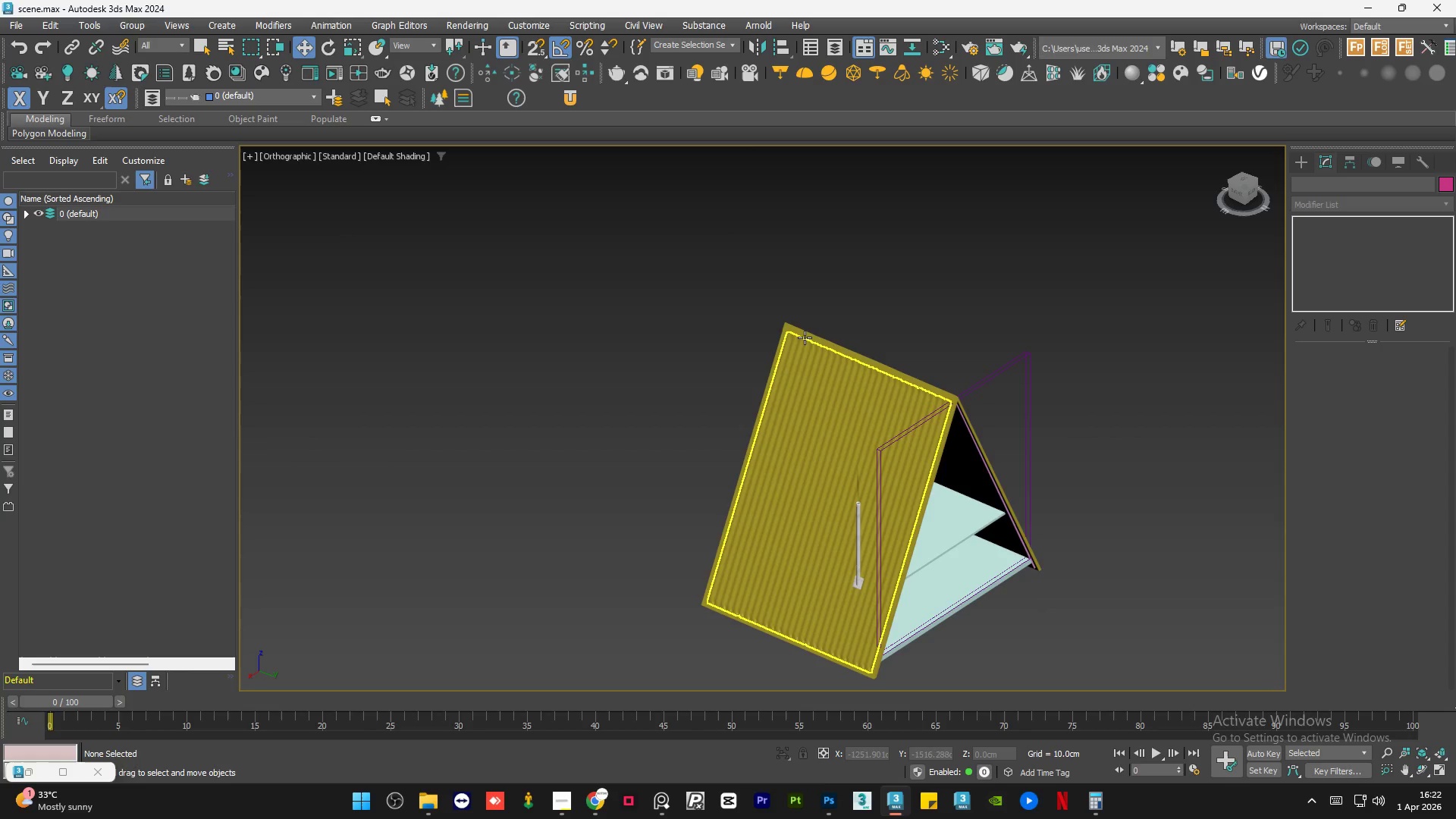 
scroll: coordinate [956, 563], scroll_direction: down, amount: 3.0
 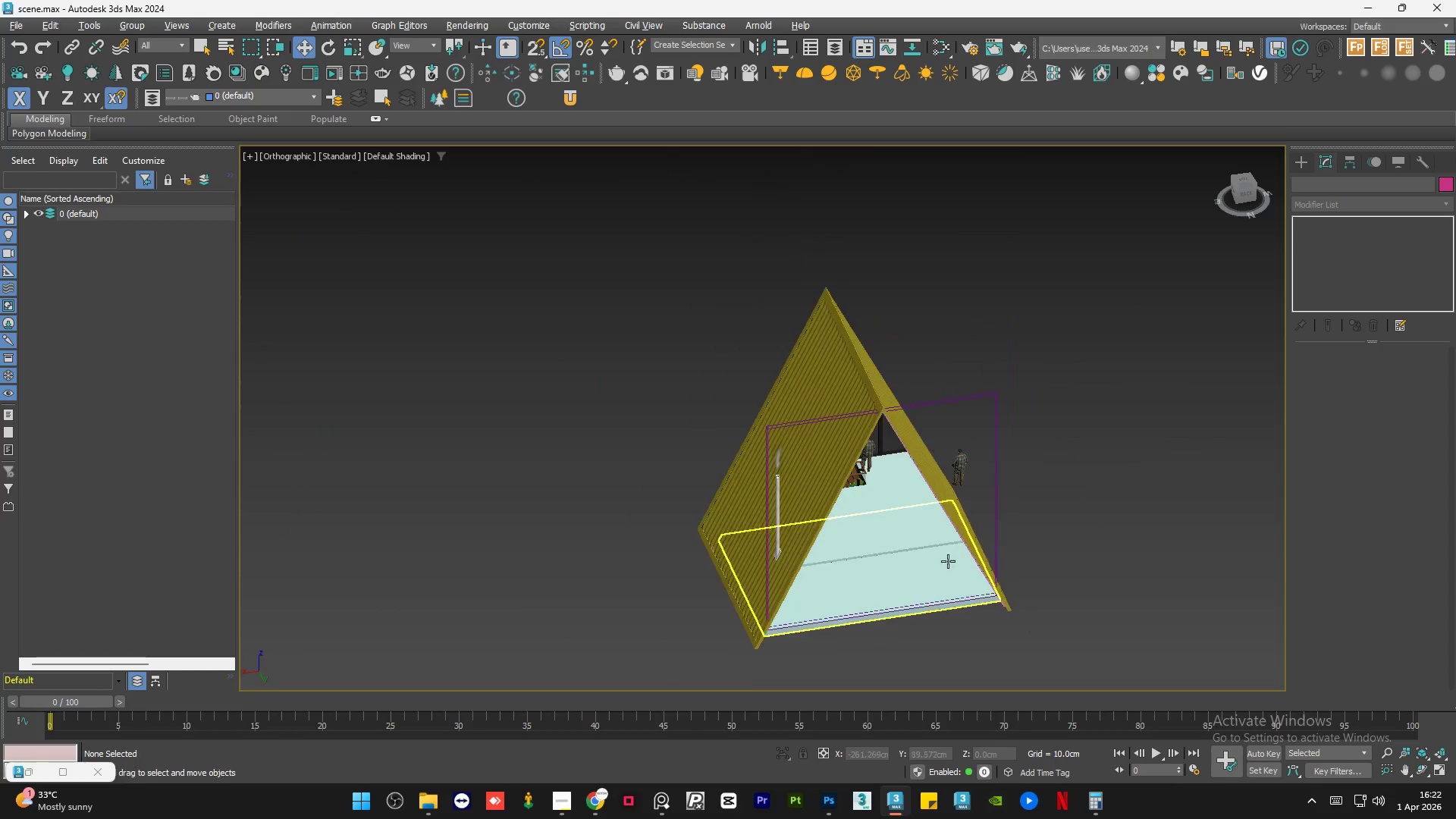 
hold_key(key=AltLeft, duration=0.59)
scroll: coordinate [843, 569], scroll_direction: up, amount: 10.0
 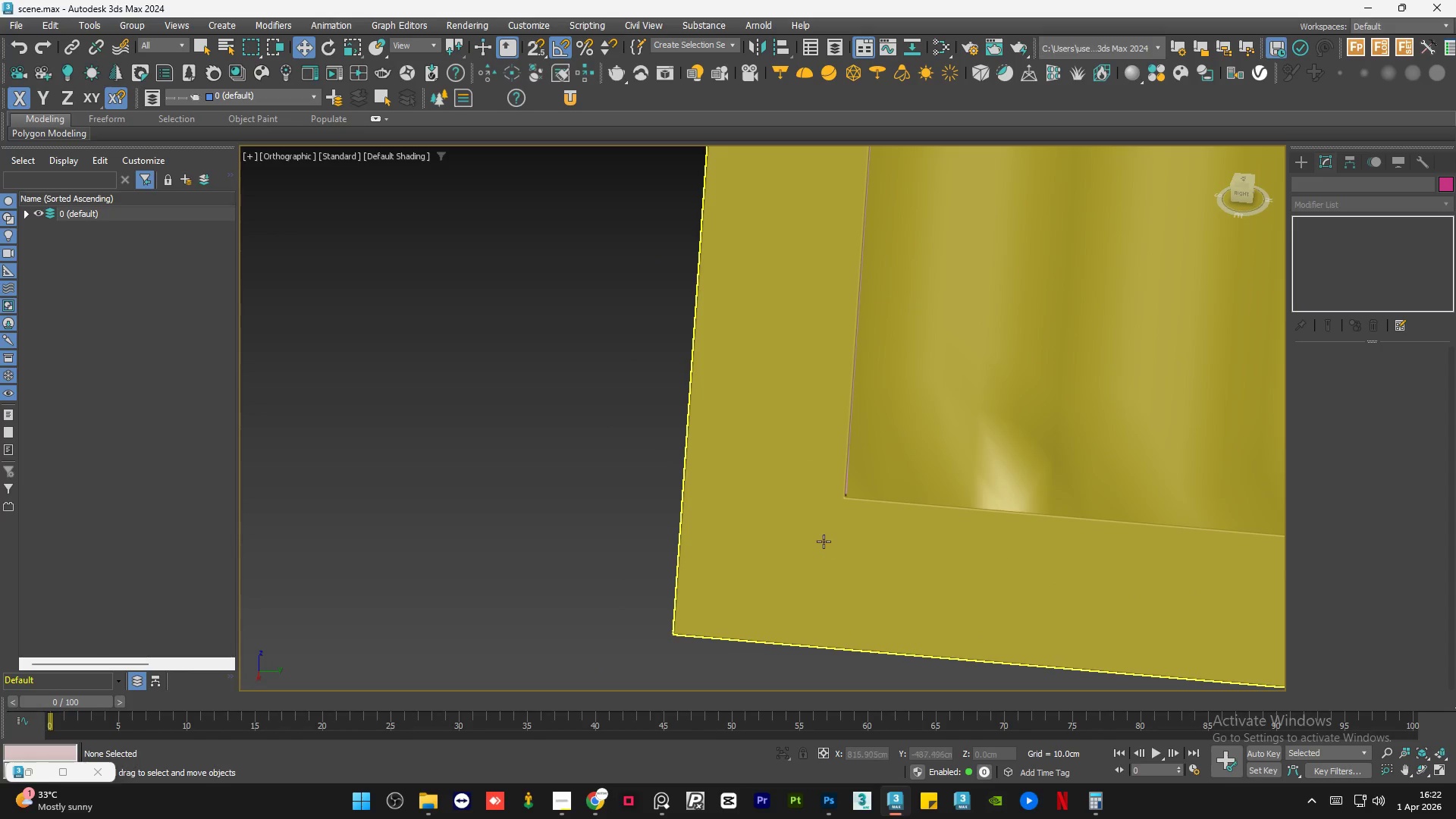 
scroll: coordinate [802, 535], scroll_direction: down, amount: 6.0
 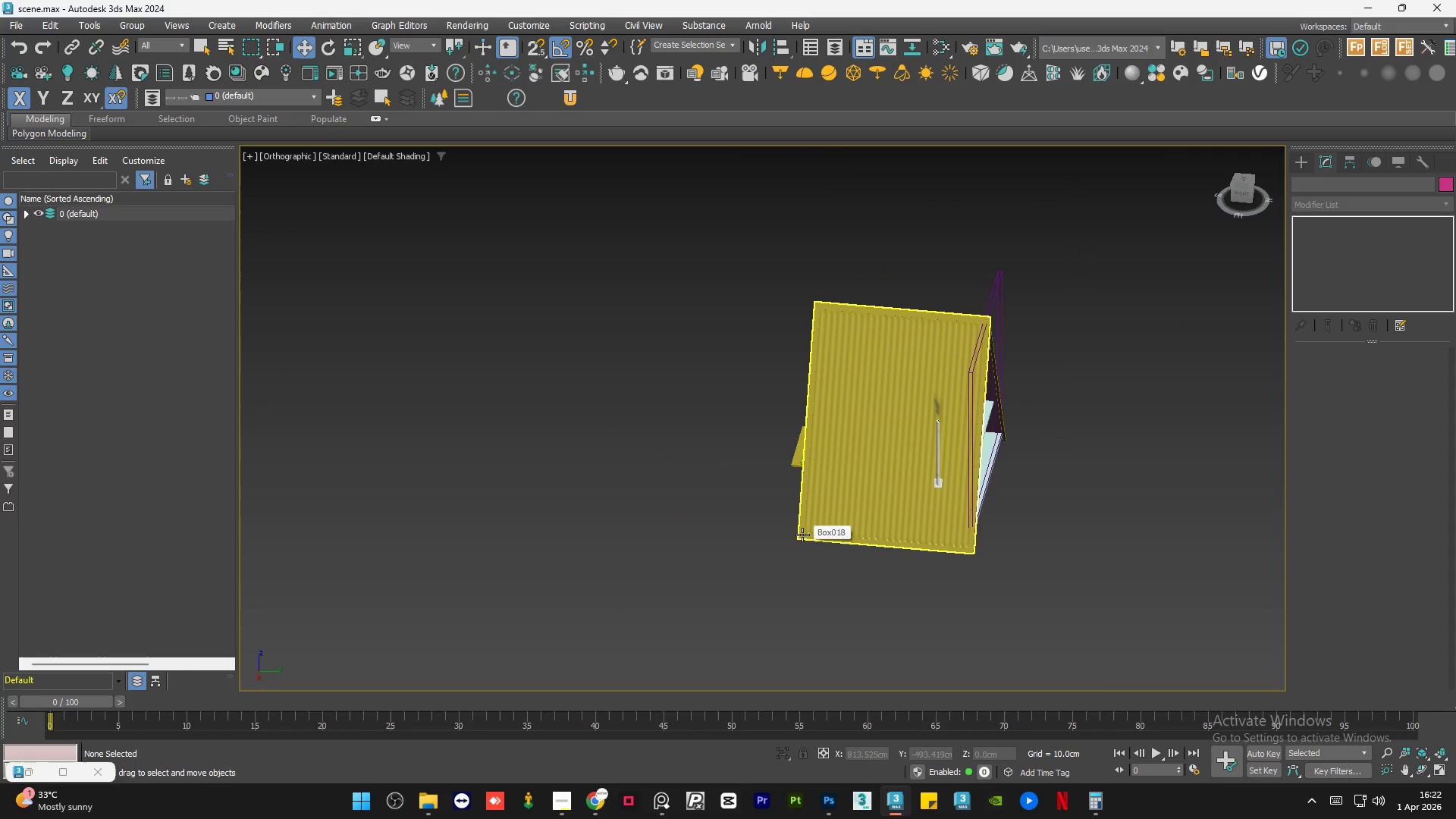 
hold_key(key=AltLeft, duration=1.08)
 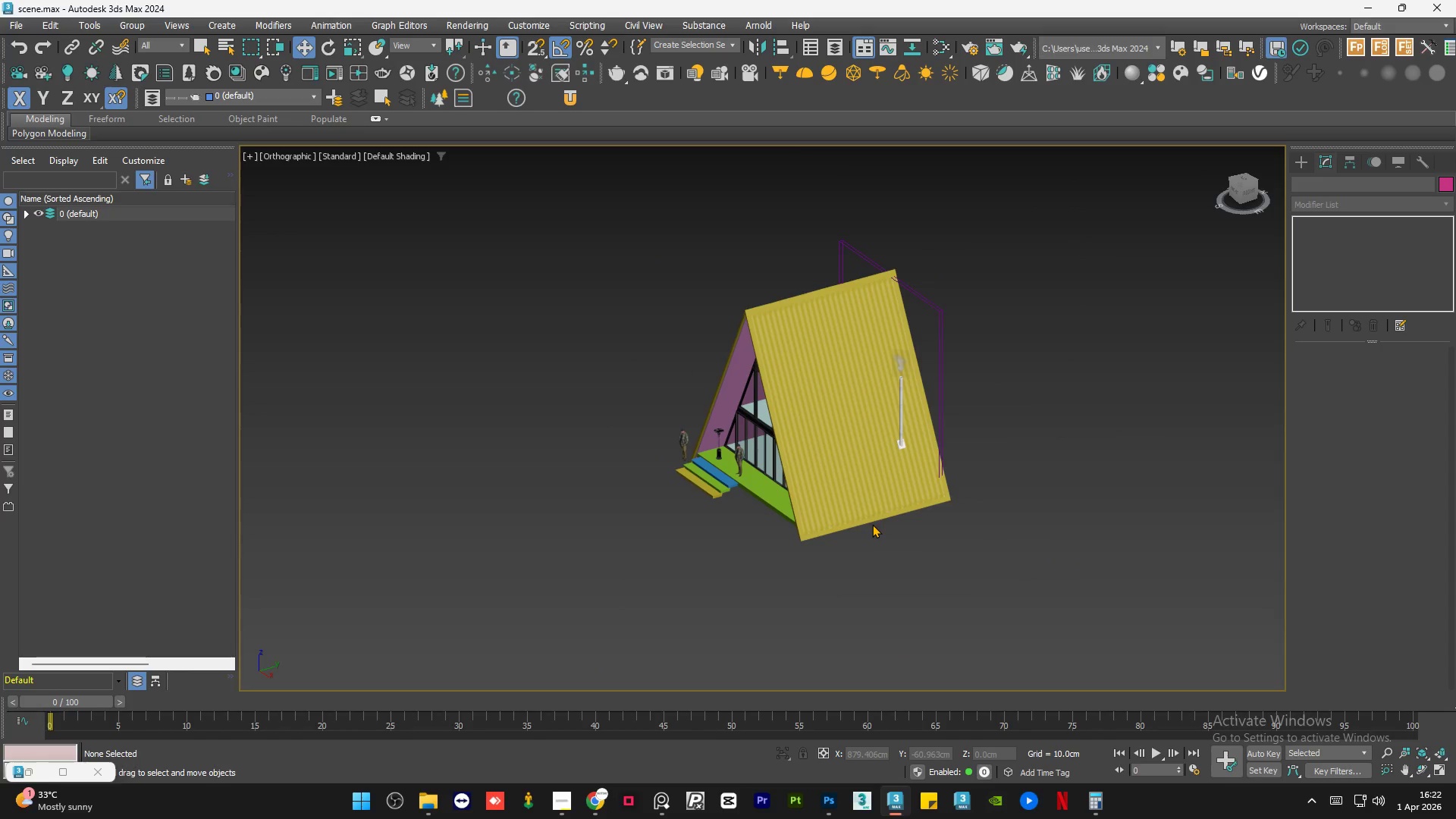 
hold_key(key=AltLeft, duration=1.75)
 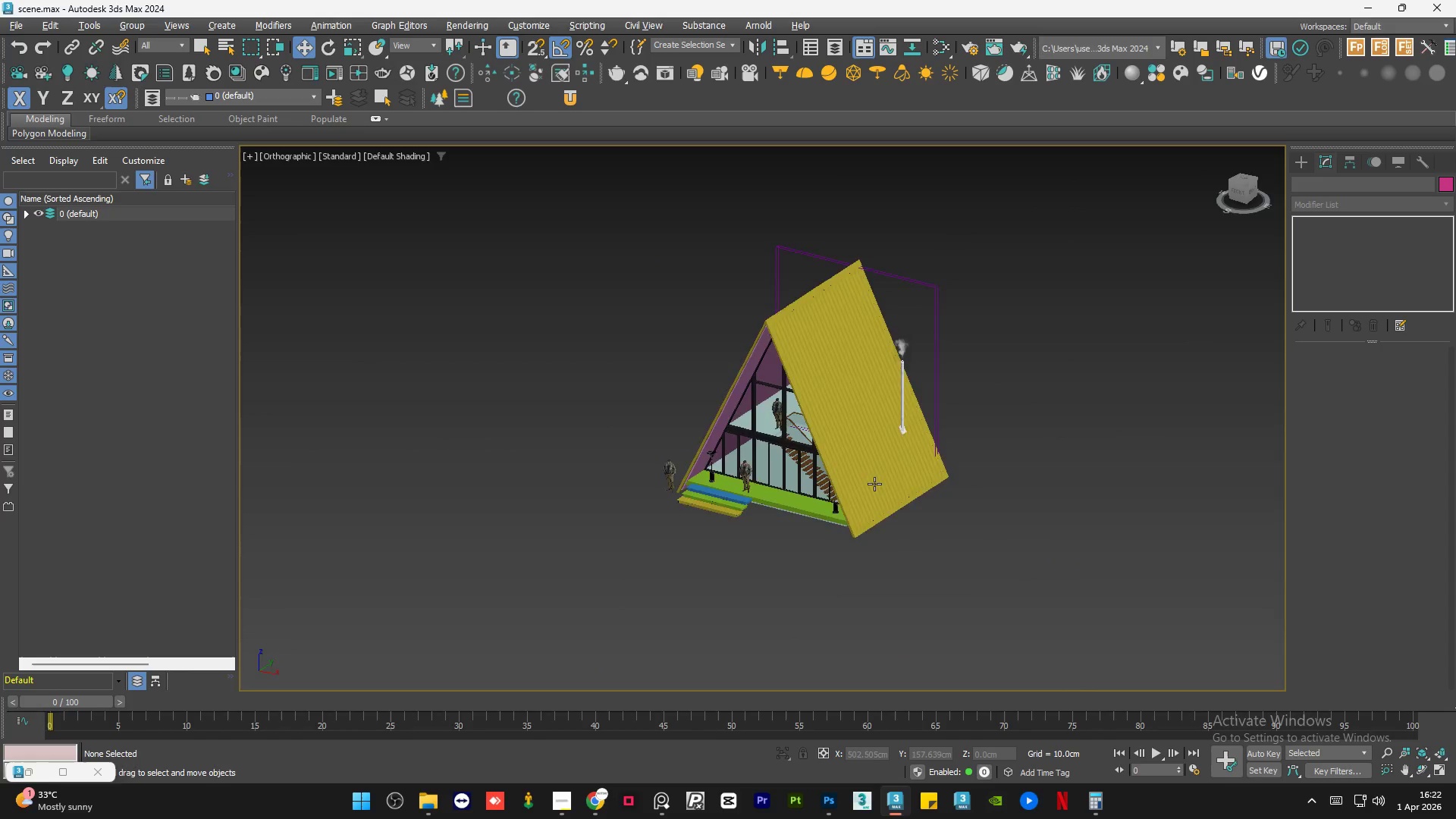 
hold_key(key=AltLeft, duration=0.91)
 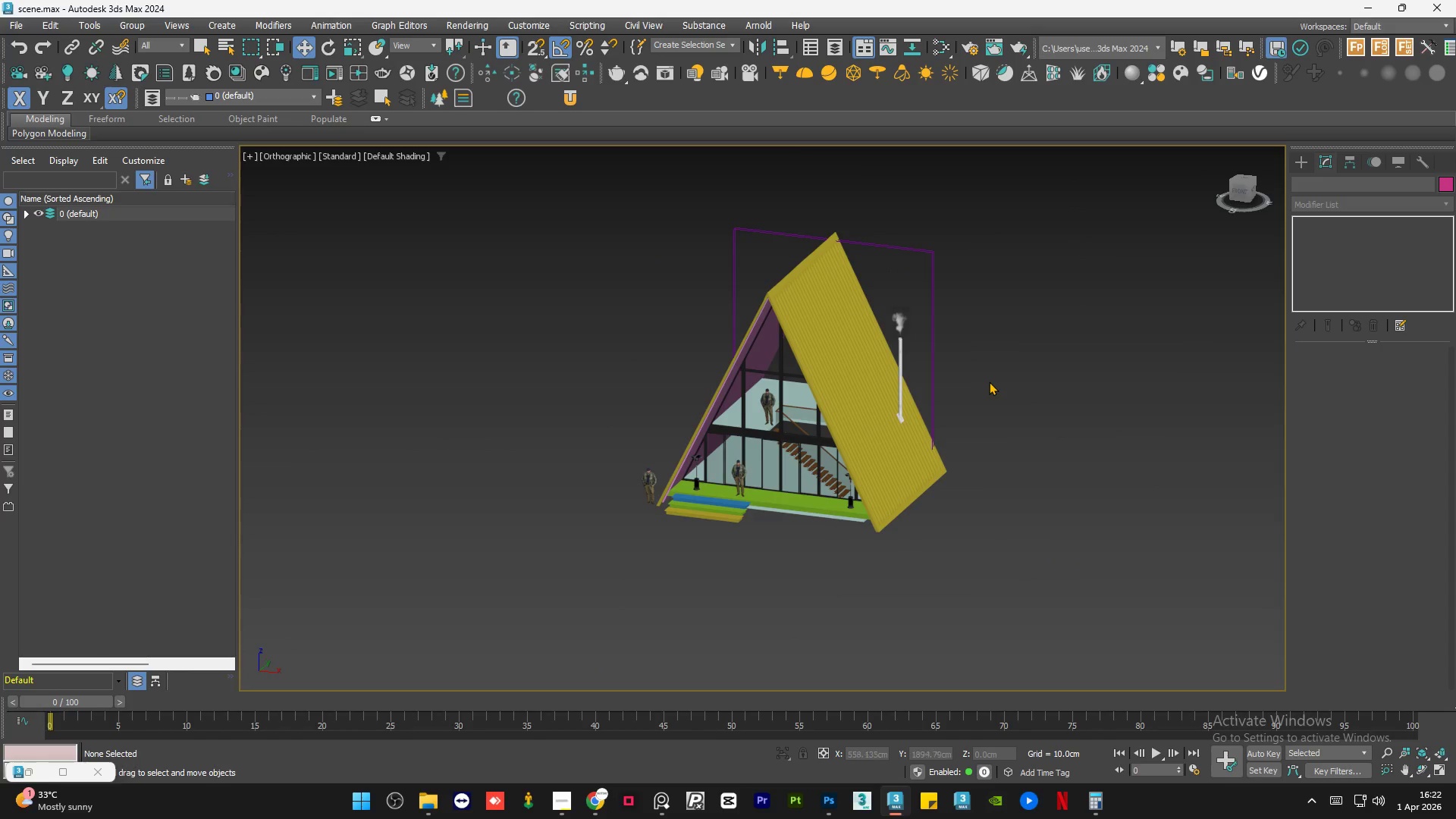 
left_click([989, 381])
 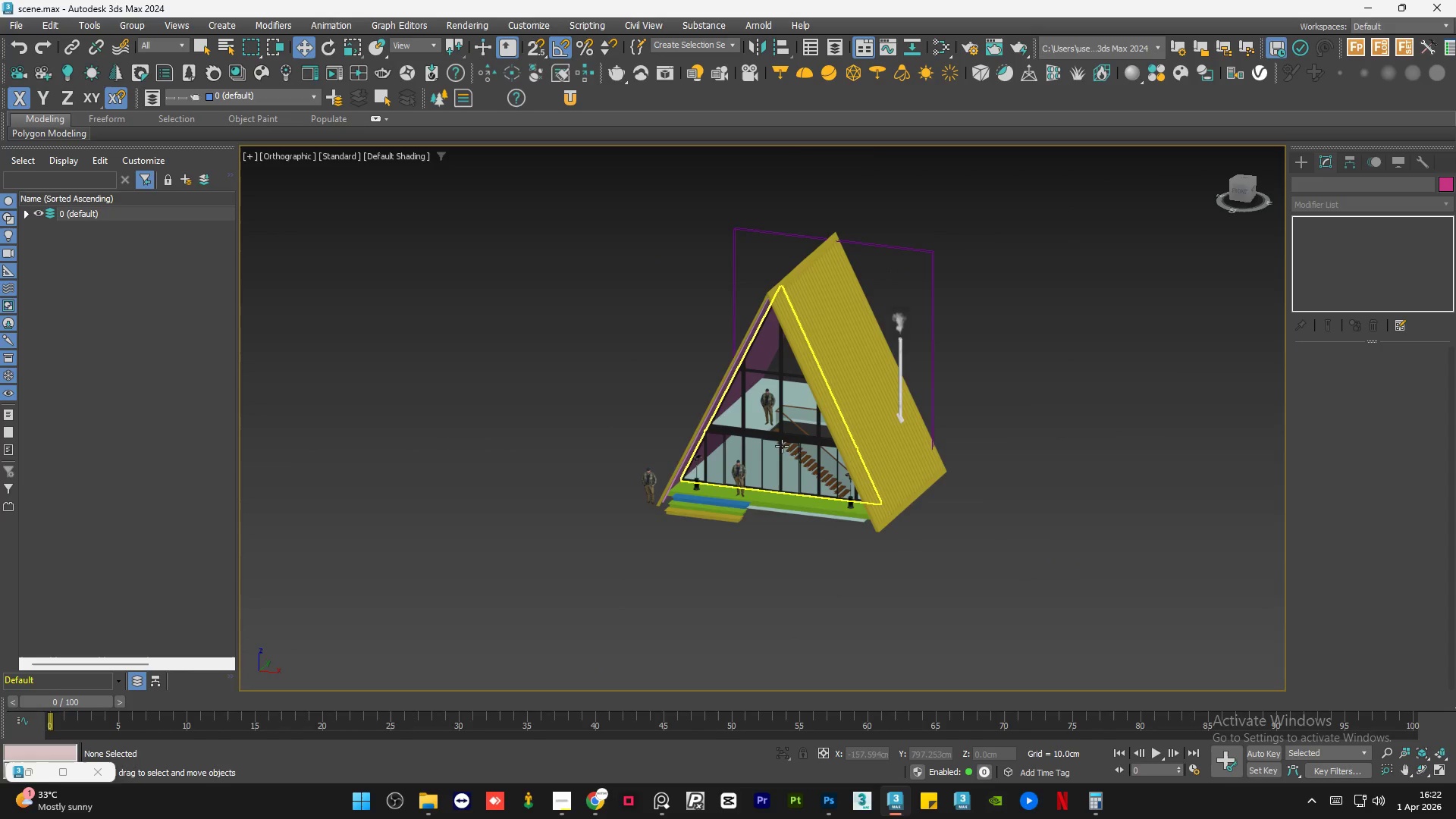 
scroll: coordinate [782, 489], scroll_direction: up, amount: 7.0
 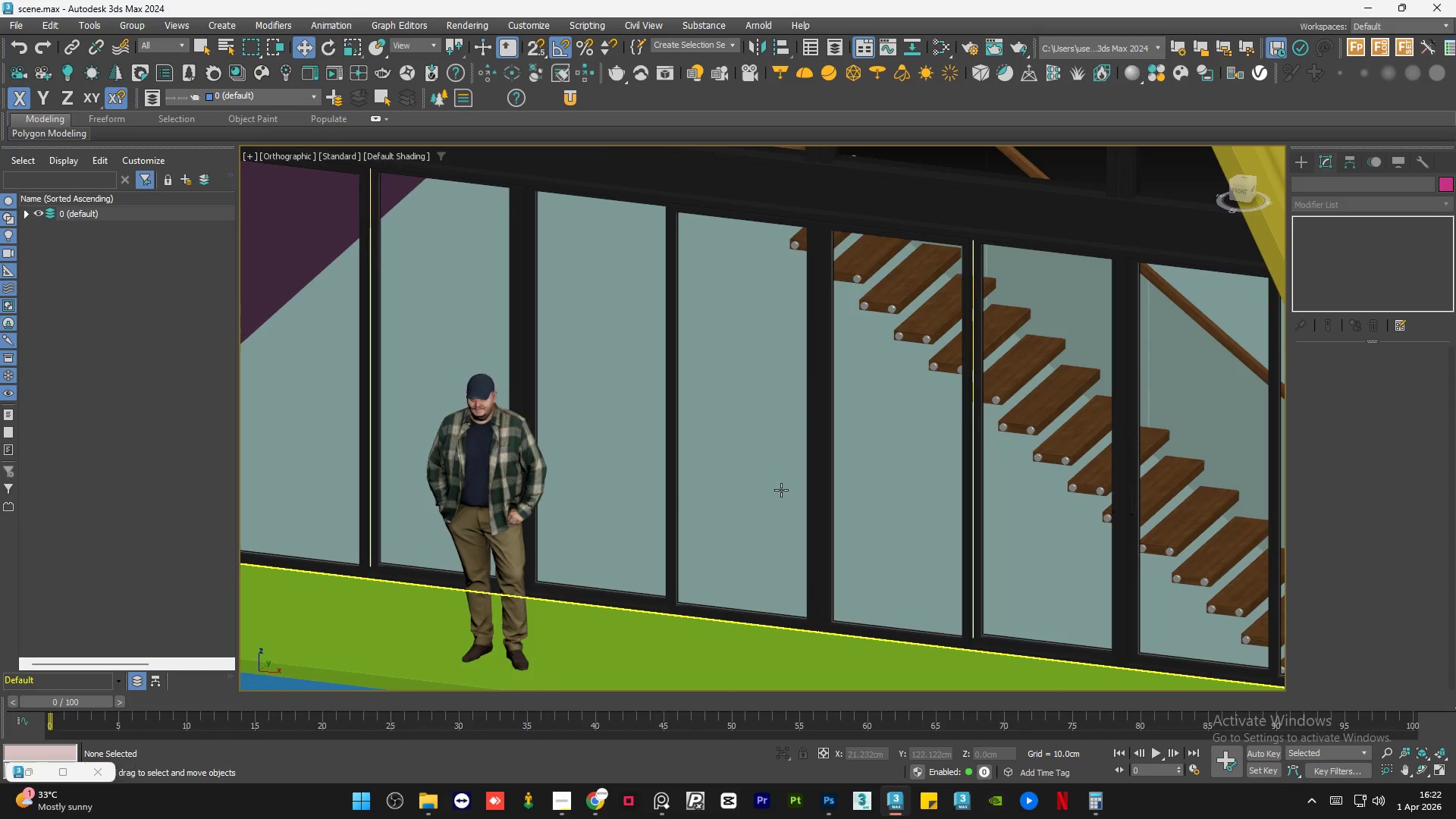 
hold_key(key=AltLeft, duration=1.5)
 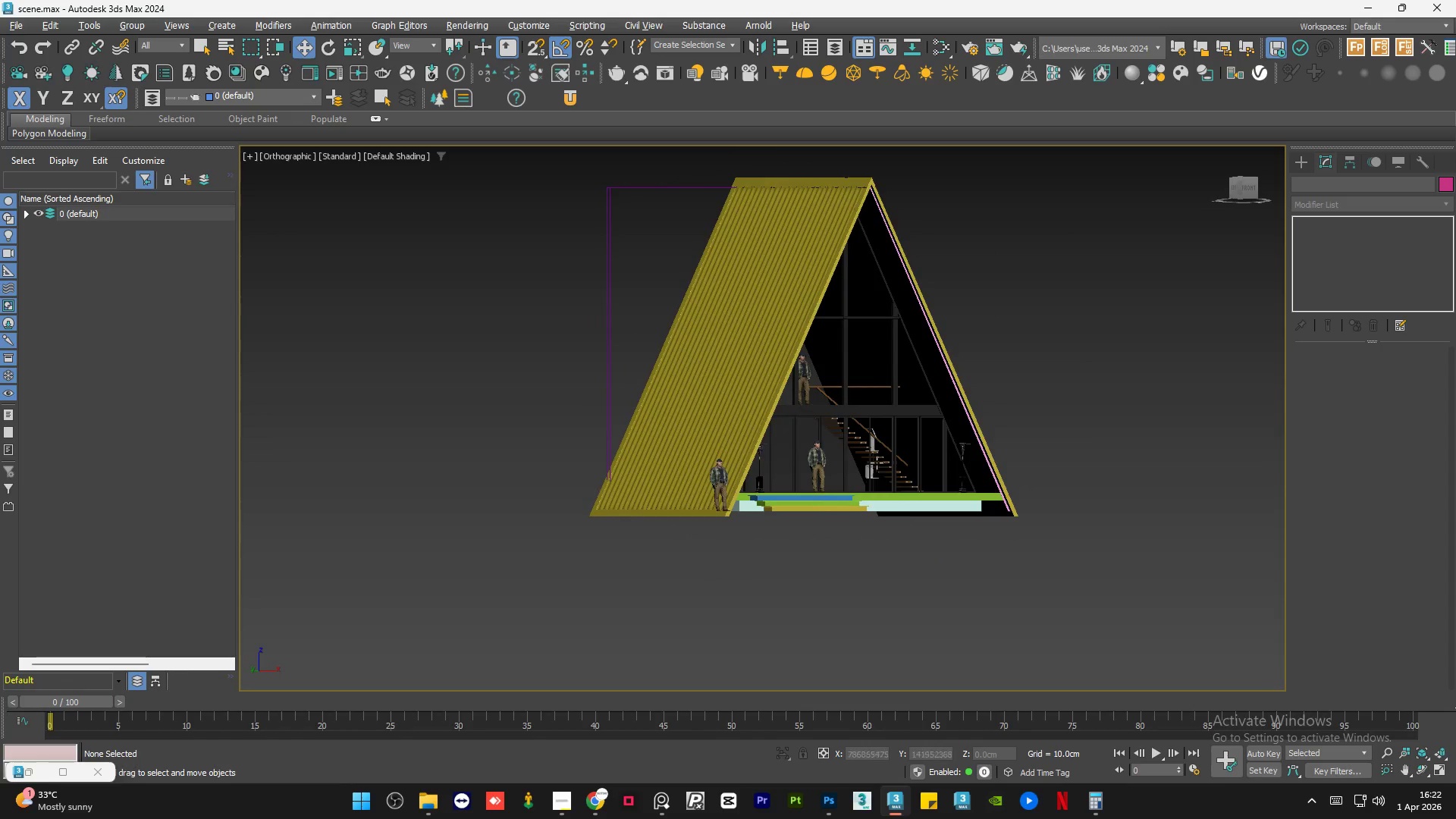 
scroll: coordinate [781, 494], scroll_direction: down, amount: 5.0
 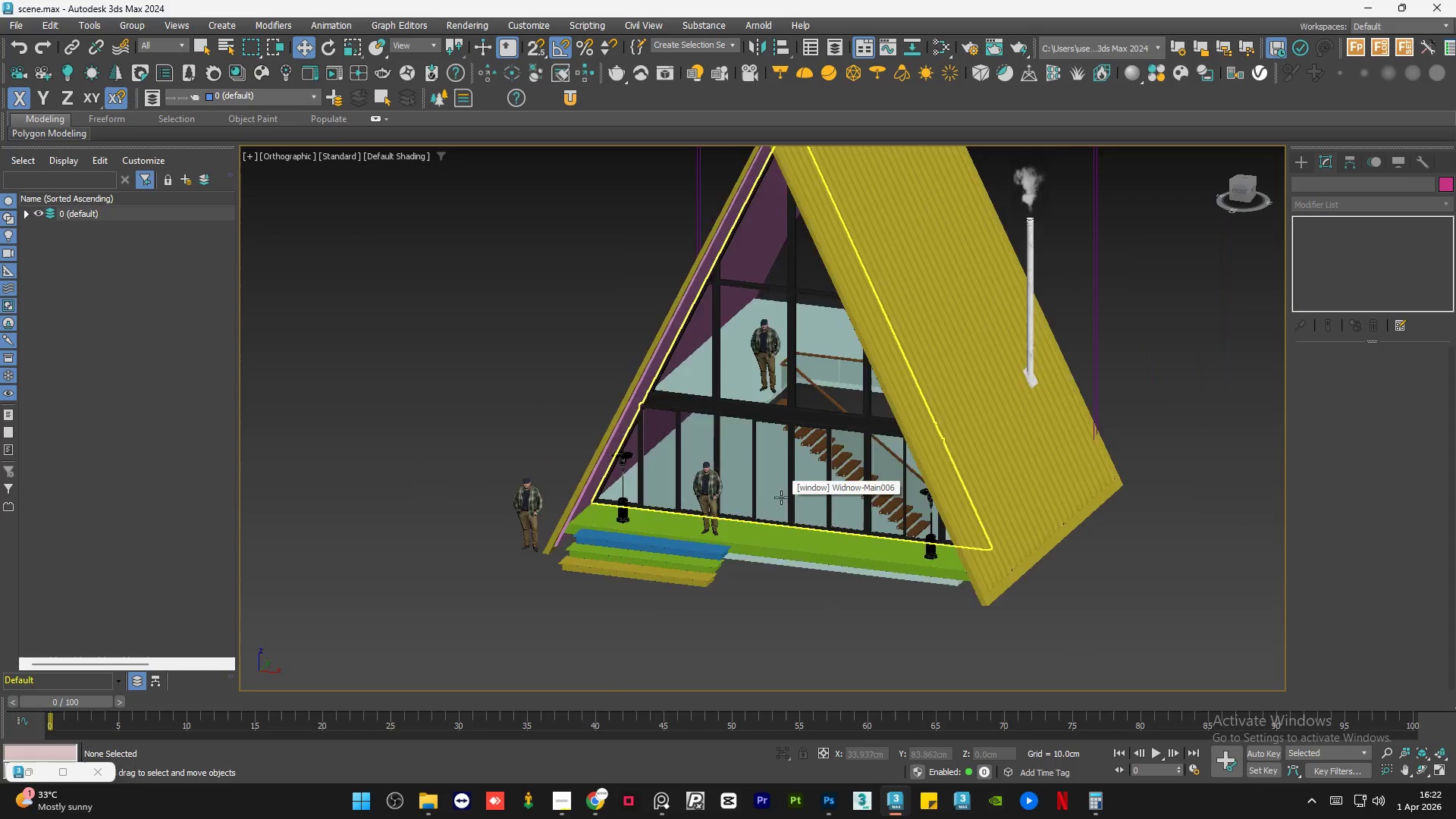 
hold_key(key=AltLeft, duration=0.42)
 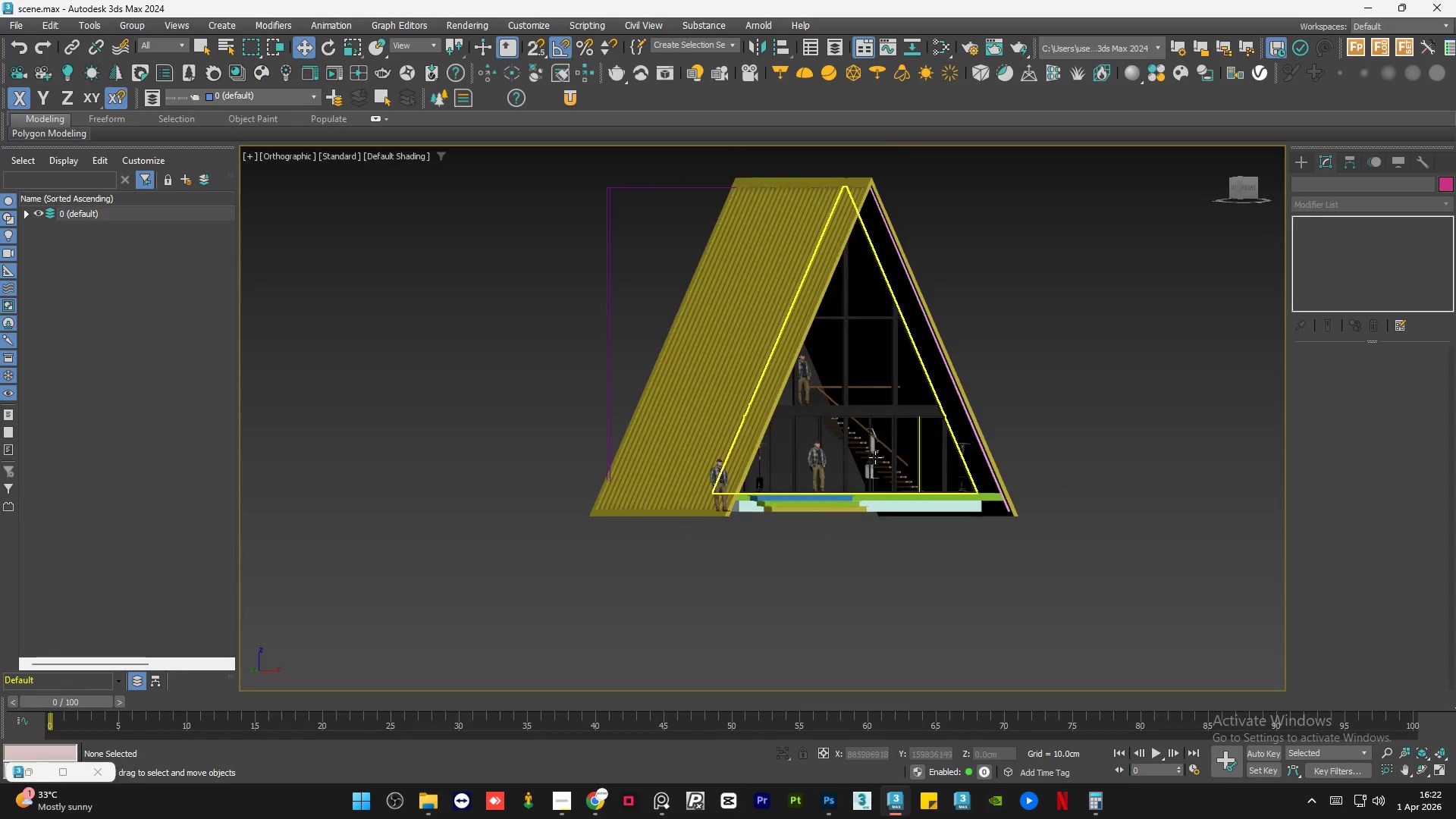 
hold_key(key=AltLeft, duration=0.56)
 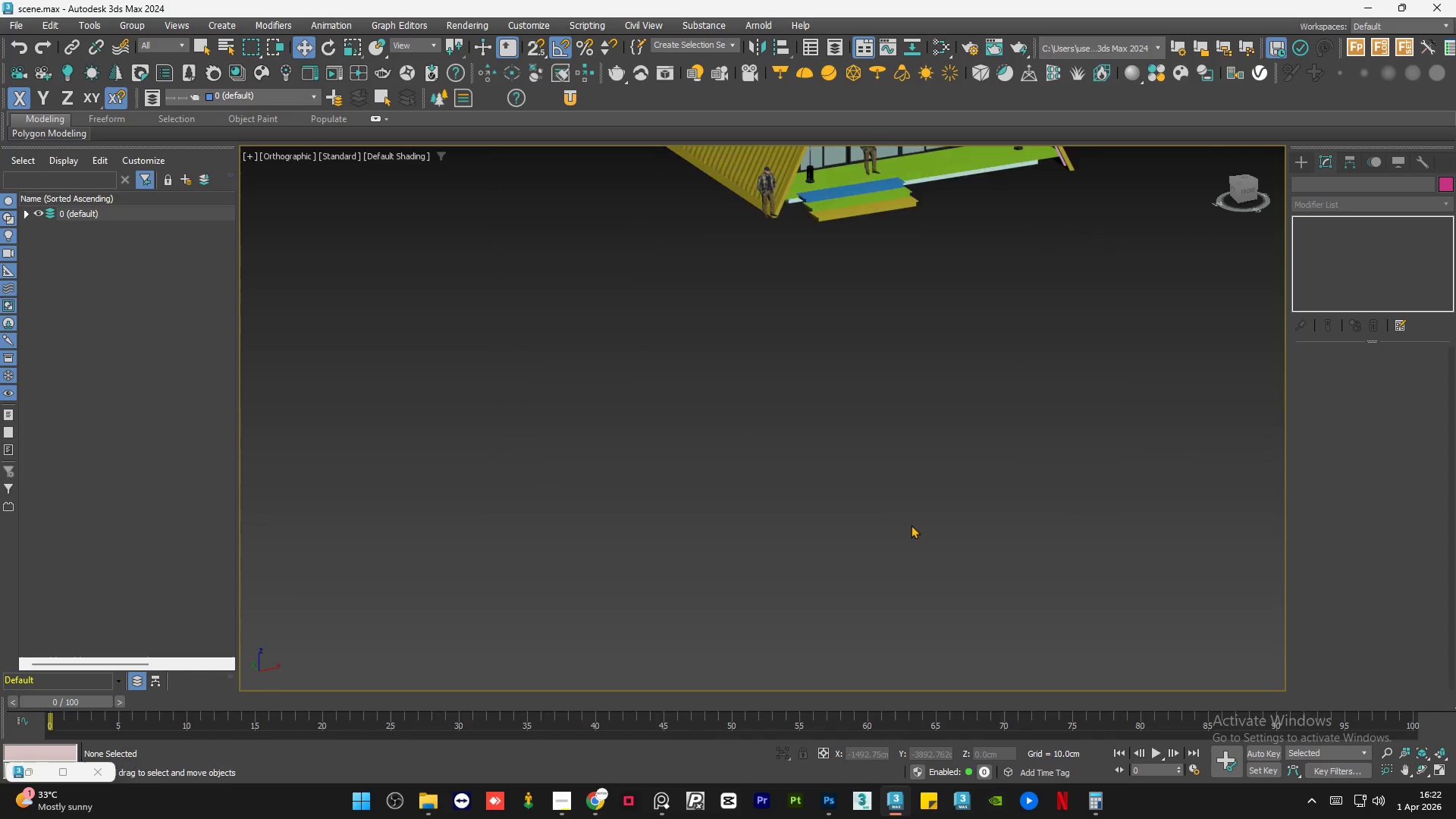 
scroll: coordinate [875, 458], scroll_direction: none, amount: 0.0
 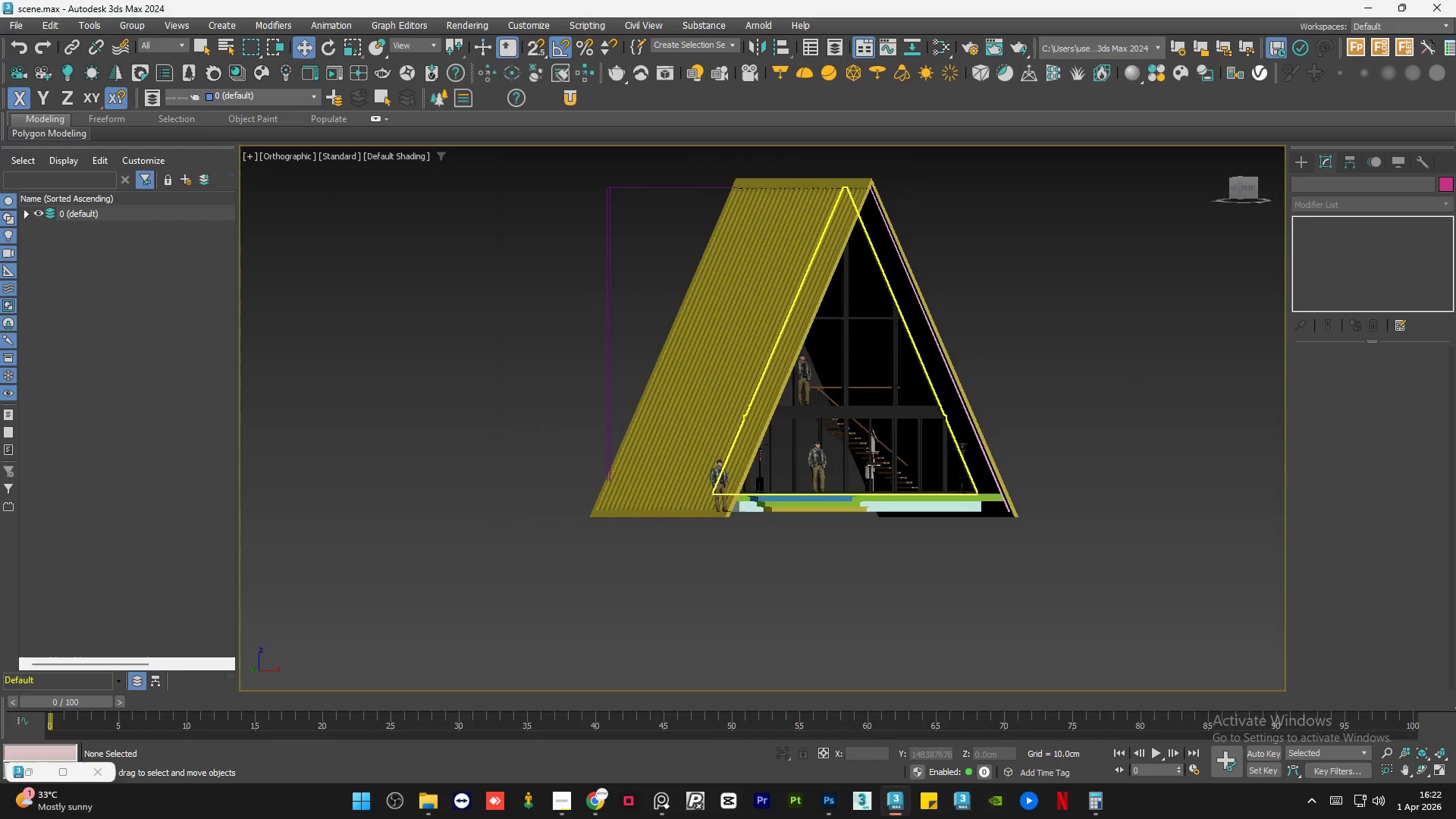 
scroll: coordinate [949, 347], scroll_direction: up, amount: 4.0
 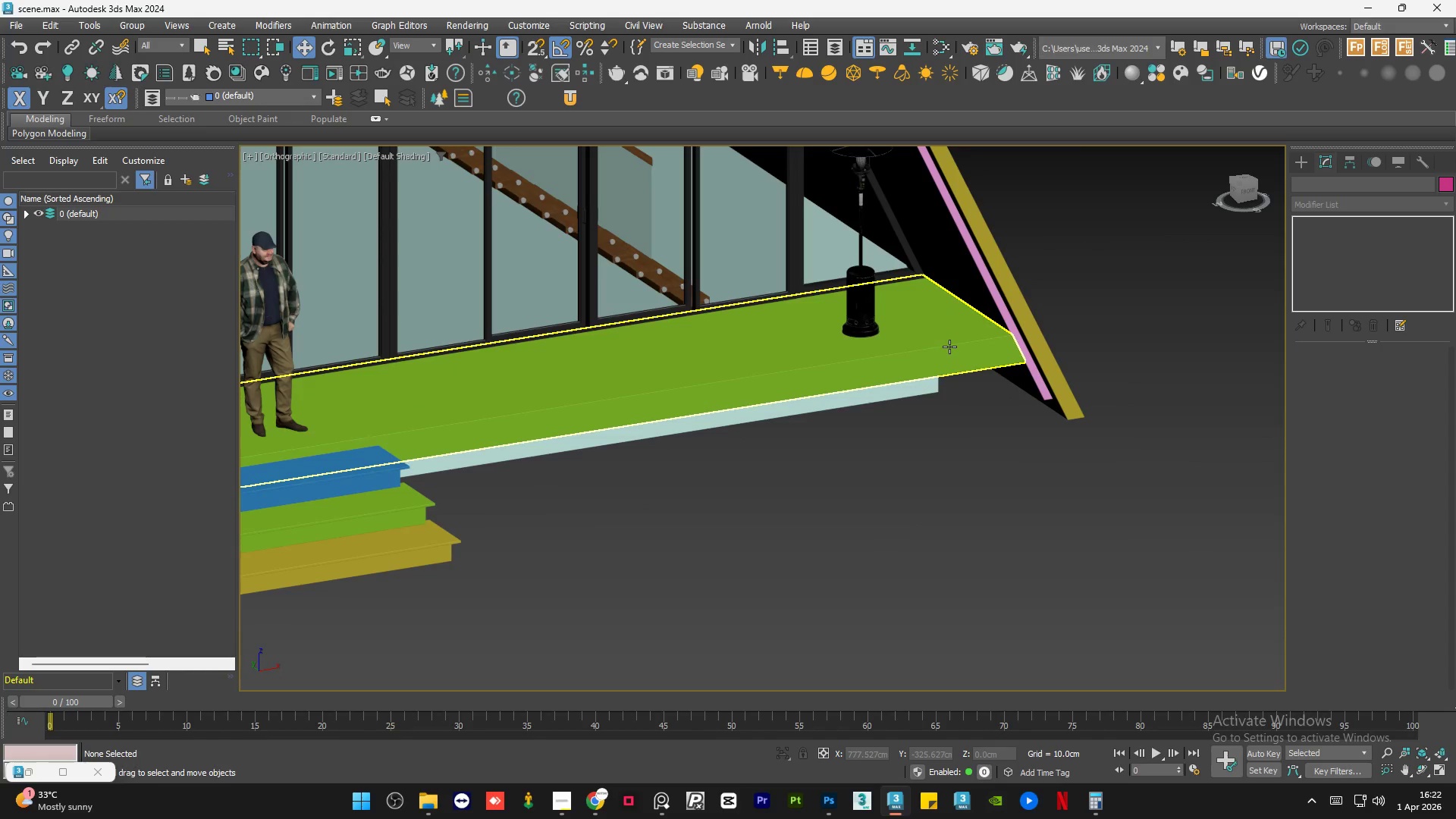 
hold_key(key=AltLeft, duration=0.77)
 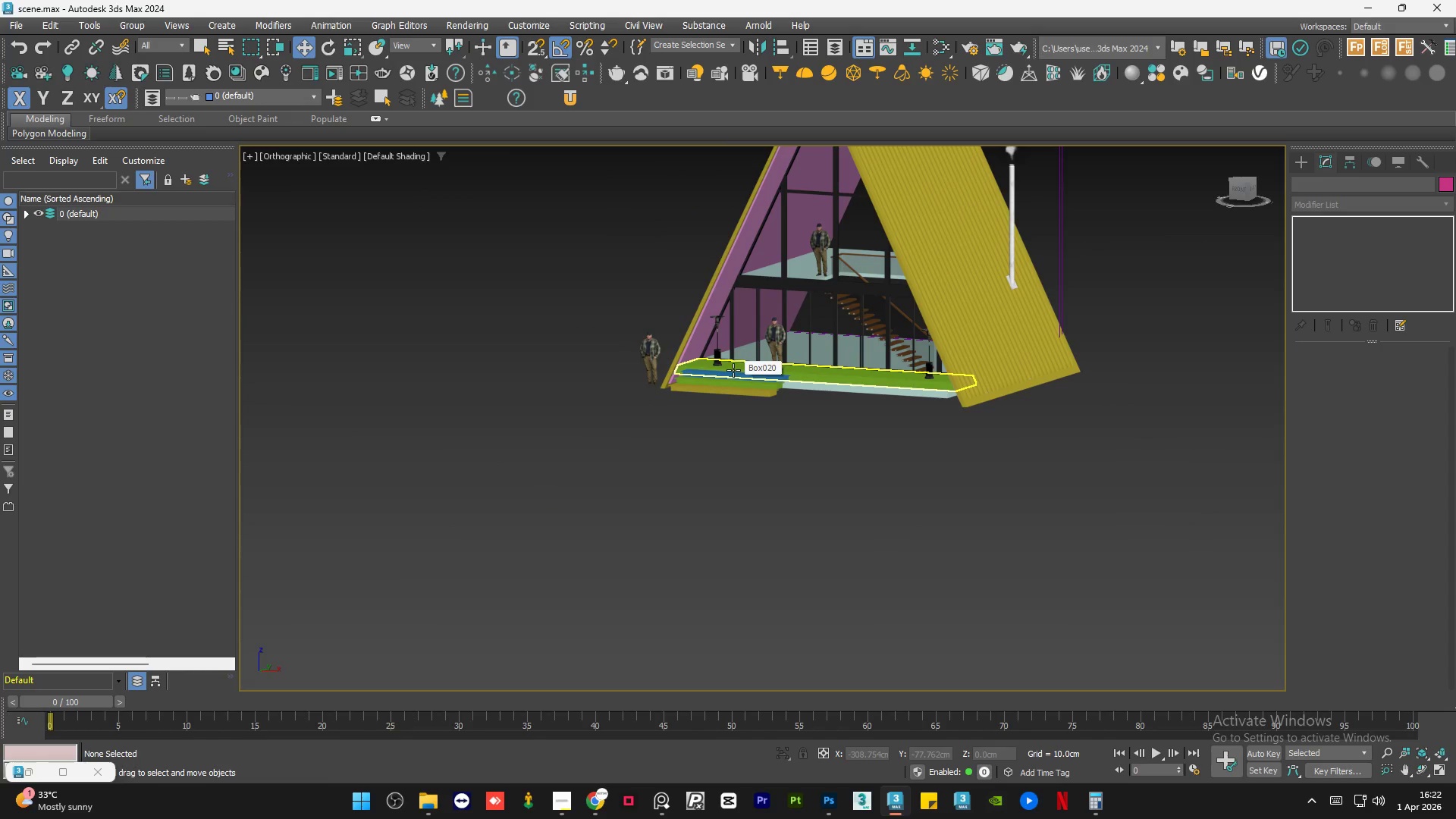 
scroll: coordinate [940, 365], scroll_direction: down, amount: 4.0
 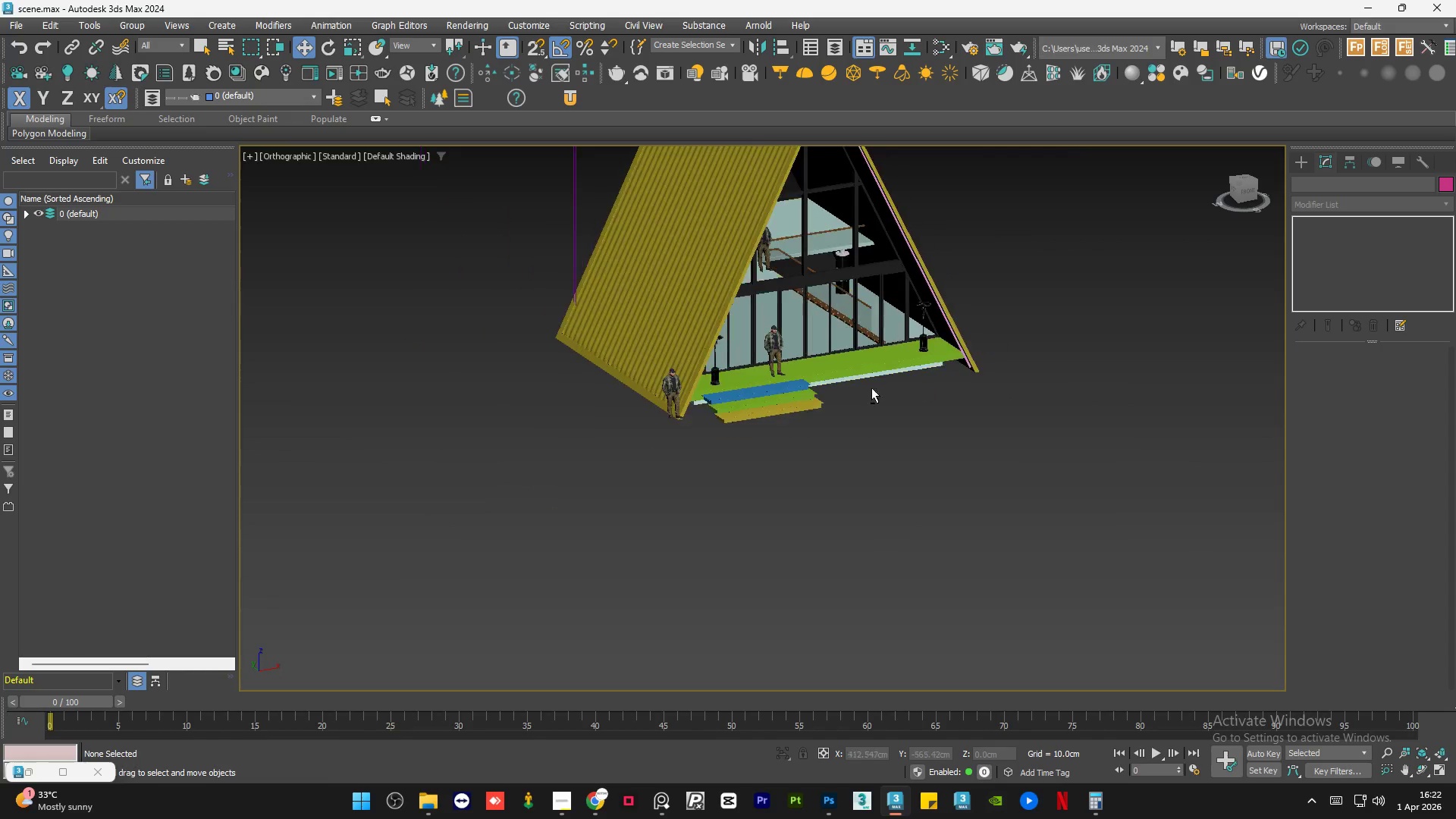 
left_click([734, 450])
 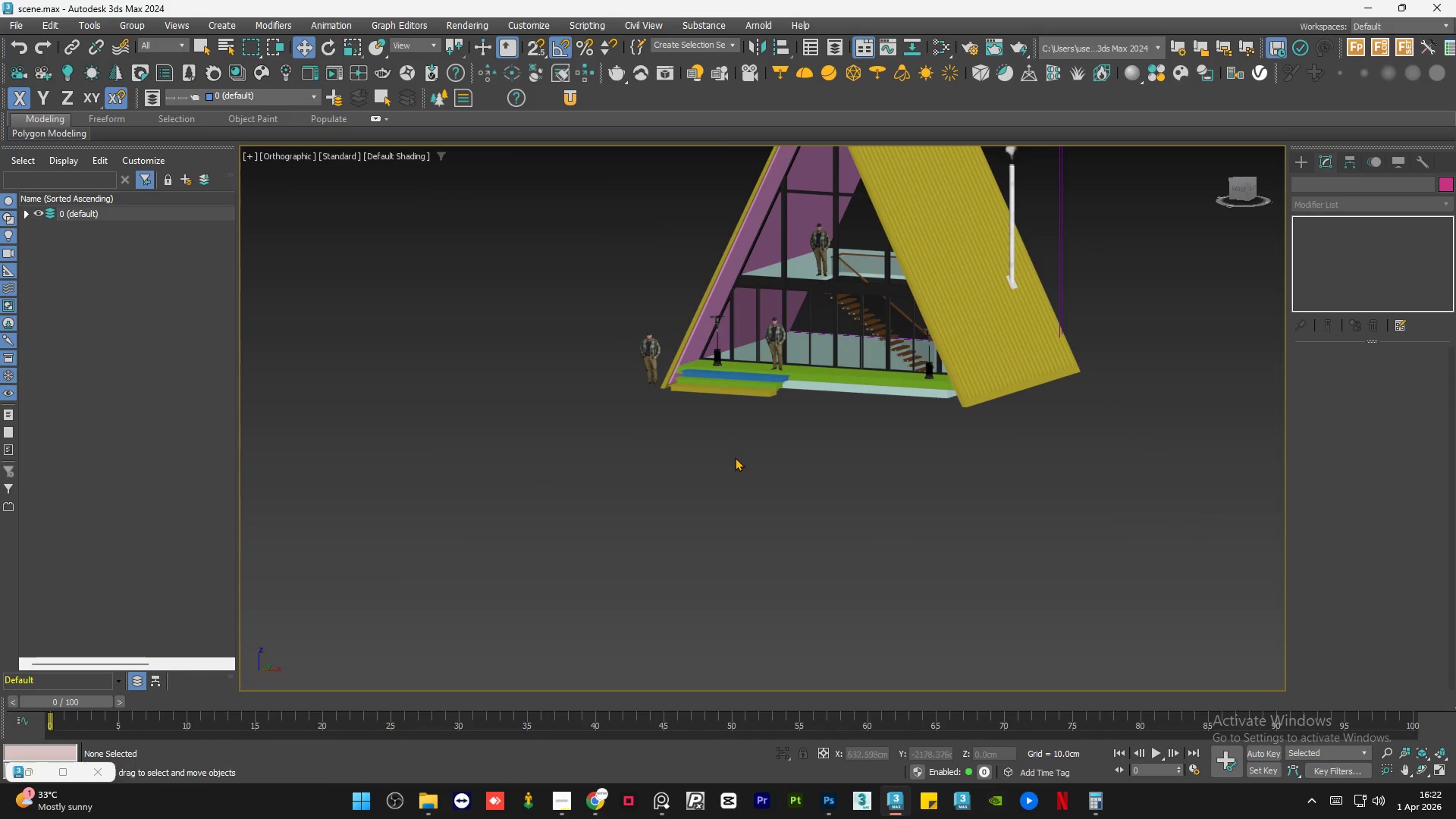 
key(Control+S)
 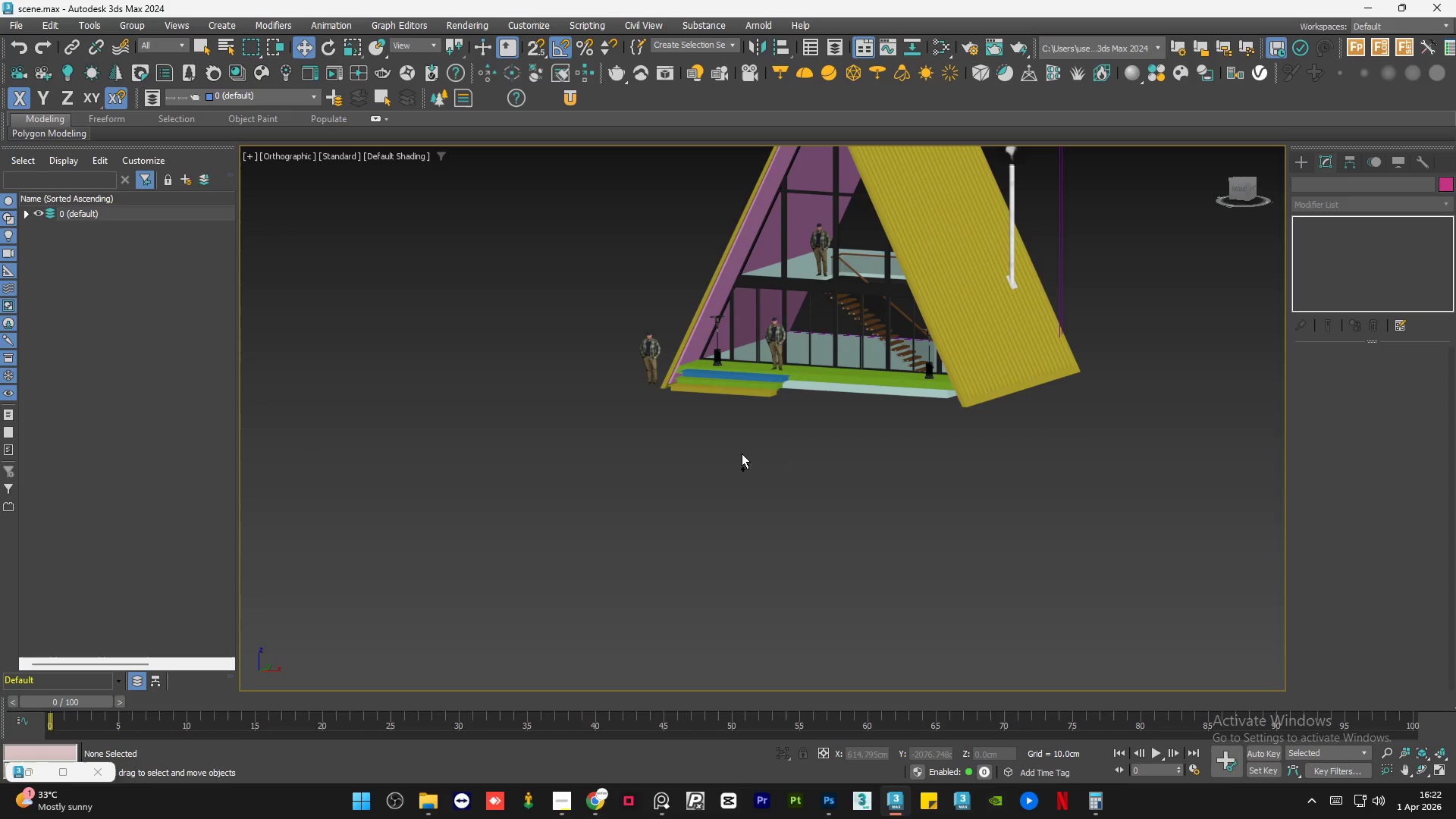 
left_click([563, 805])